 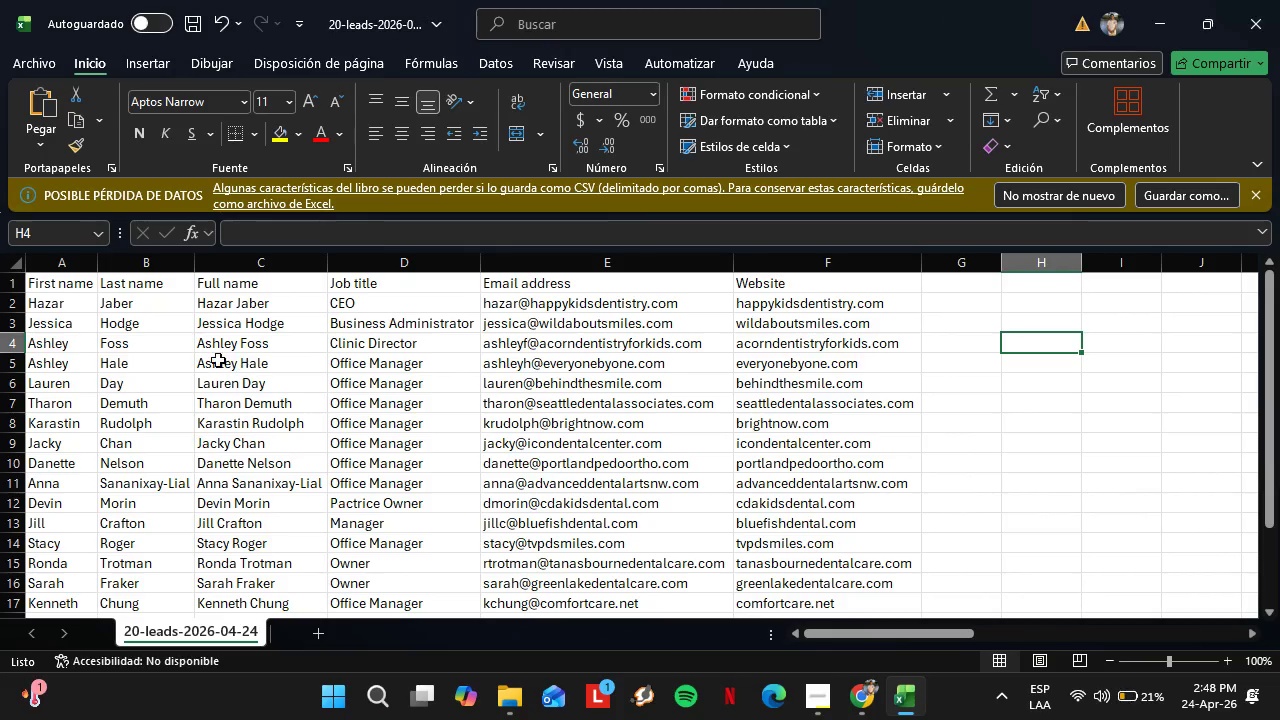 
left_click([884, 719])
 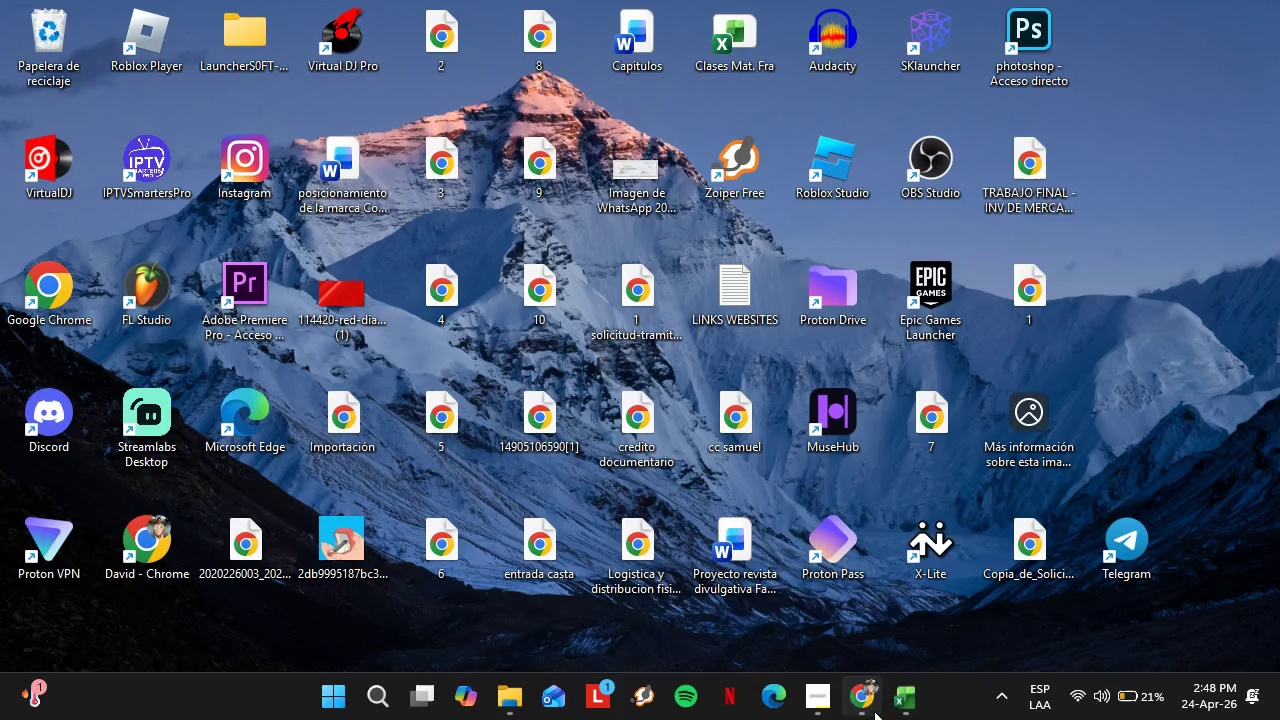 
left_click([874, 711])
 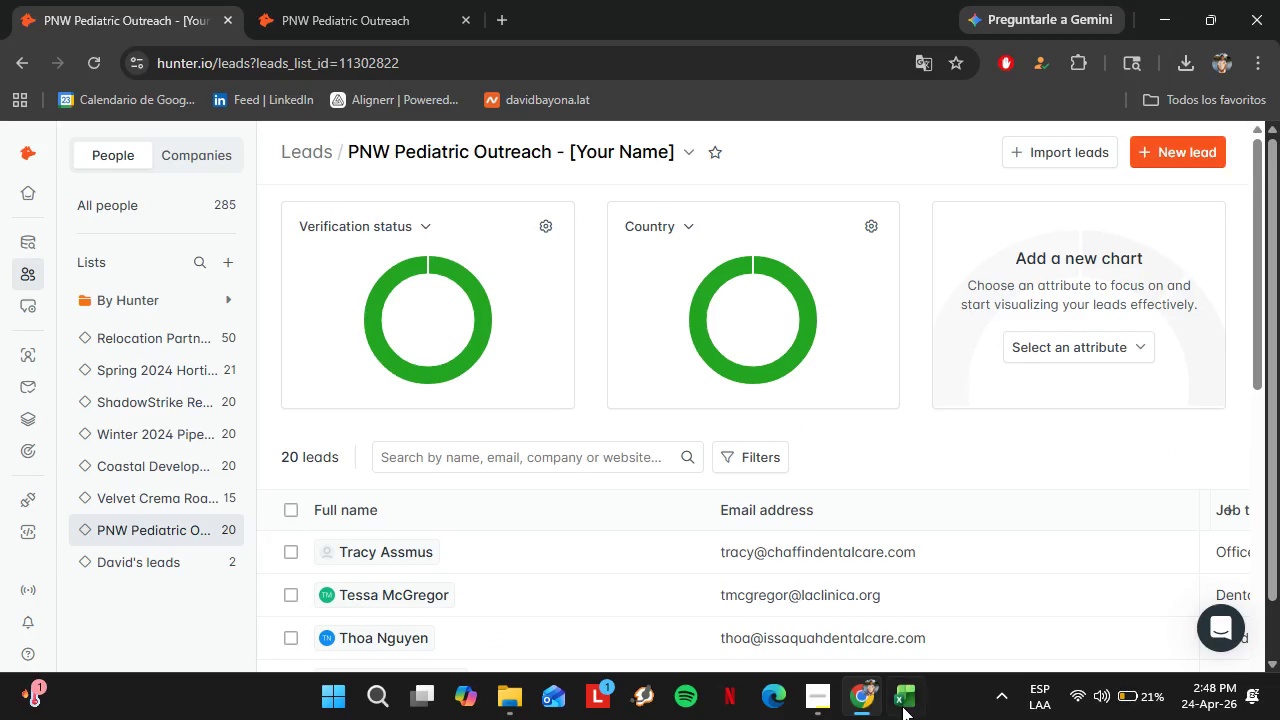 
left_click([903, 706])
 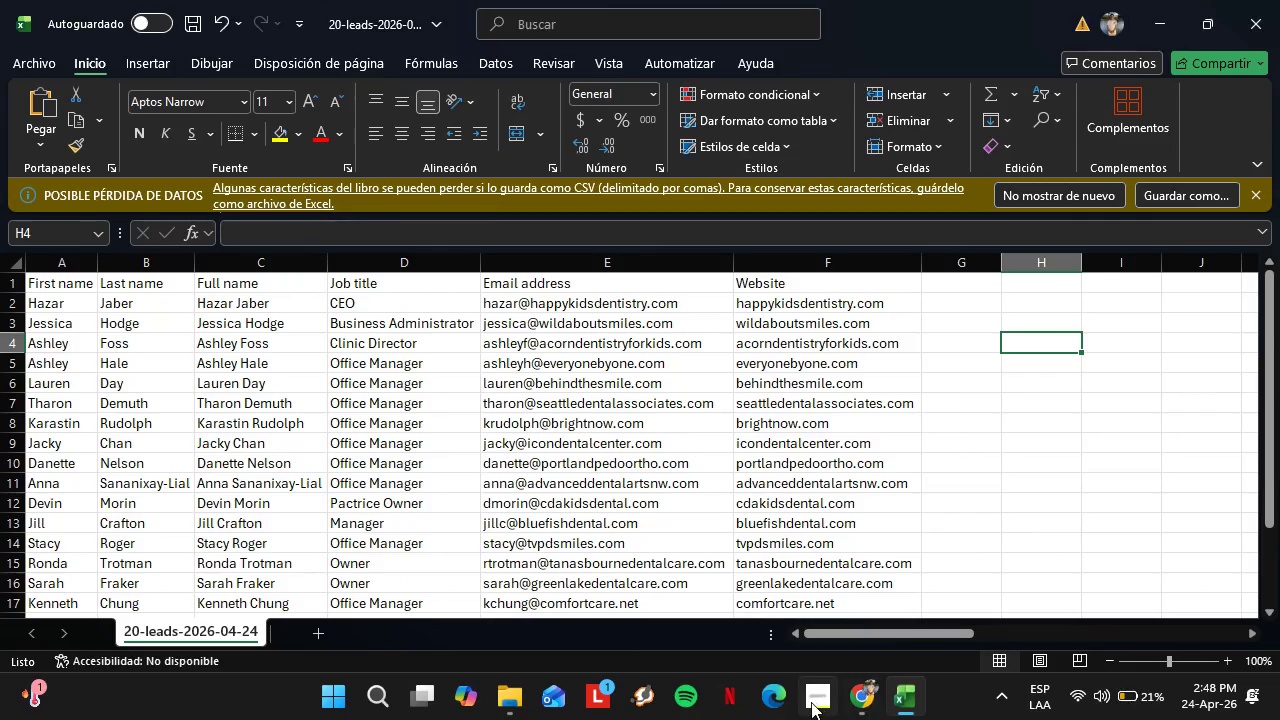 
left_click([811, 702])